 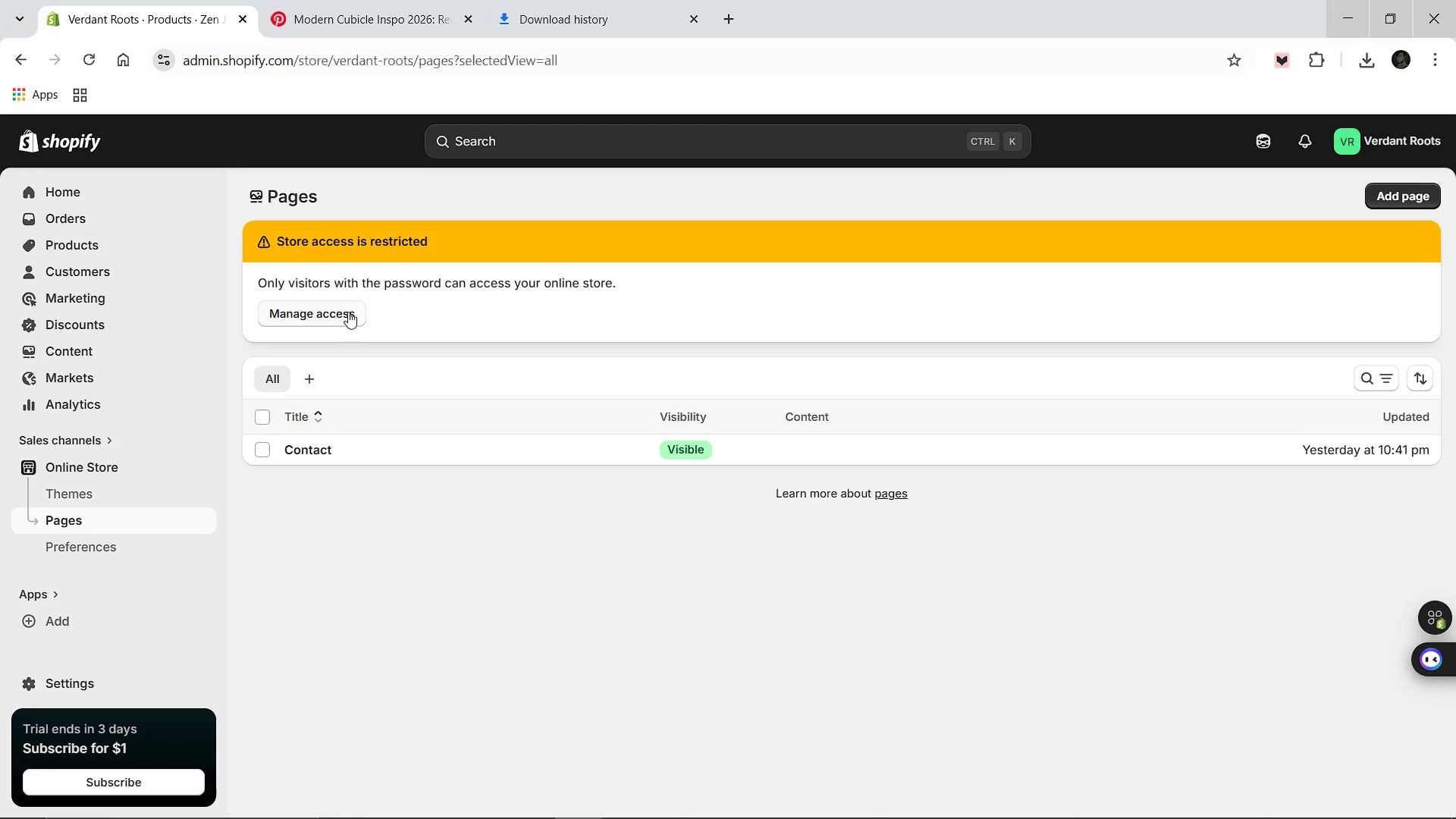 
left_click([1402, 202])
 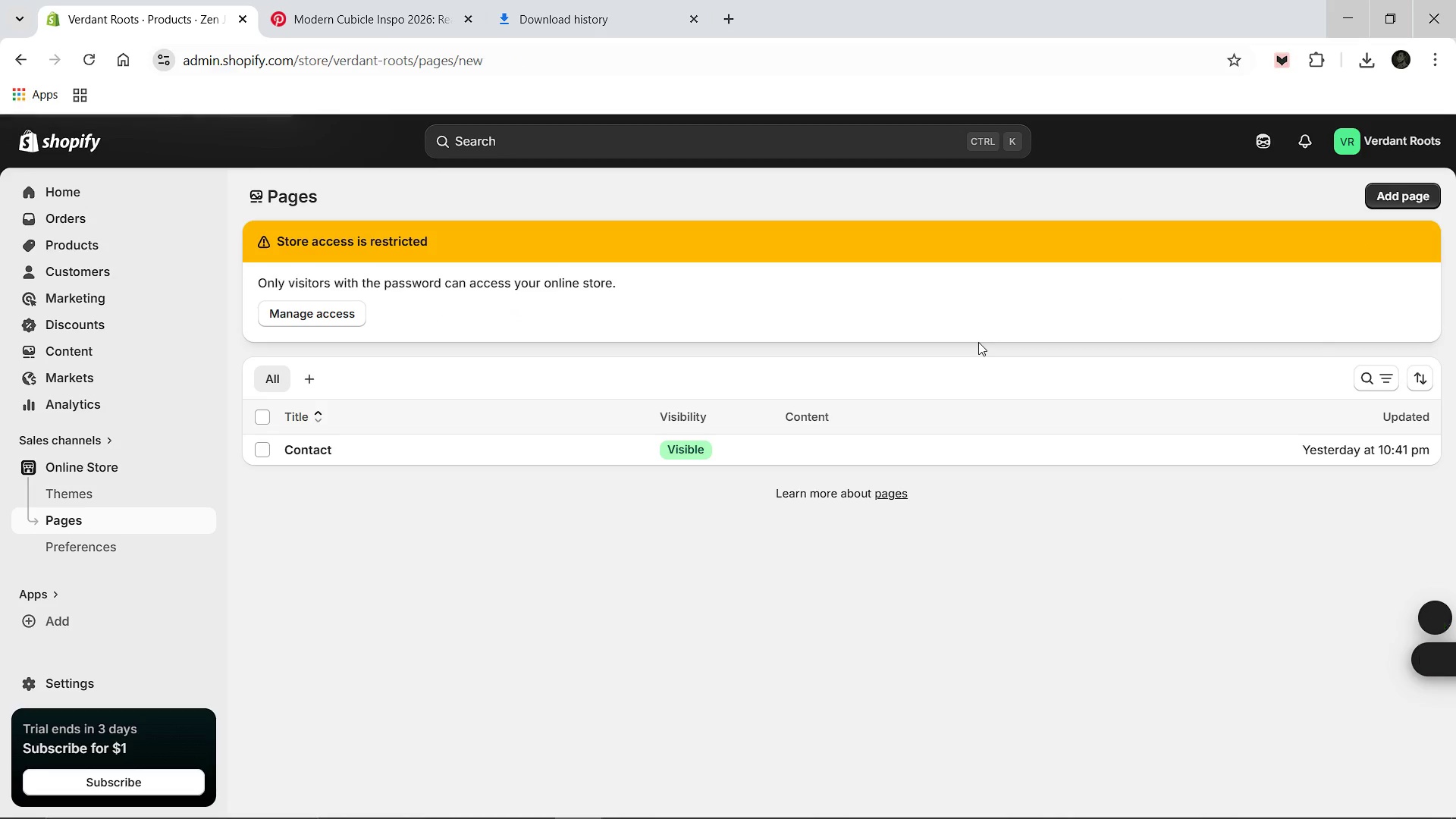 
mouse_move([600, 329])
 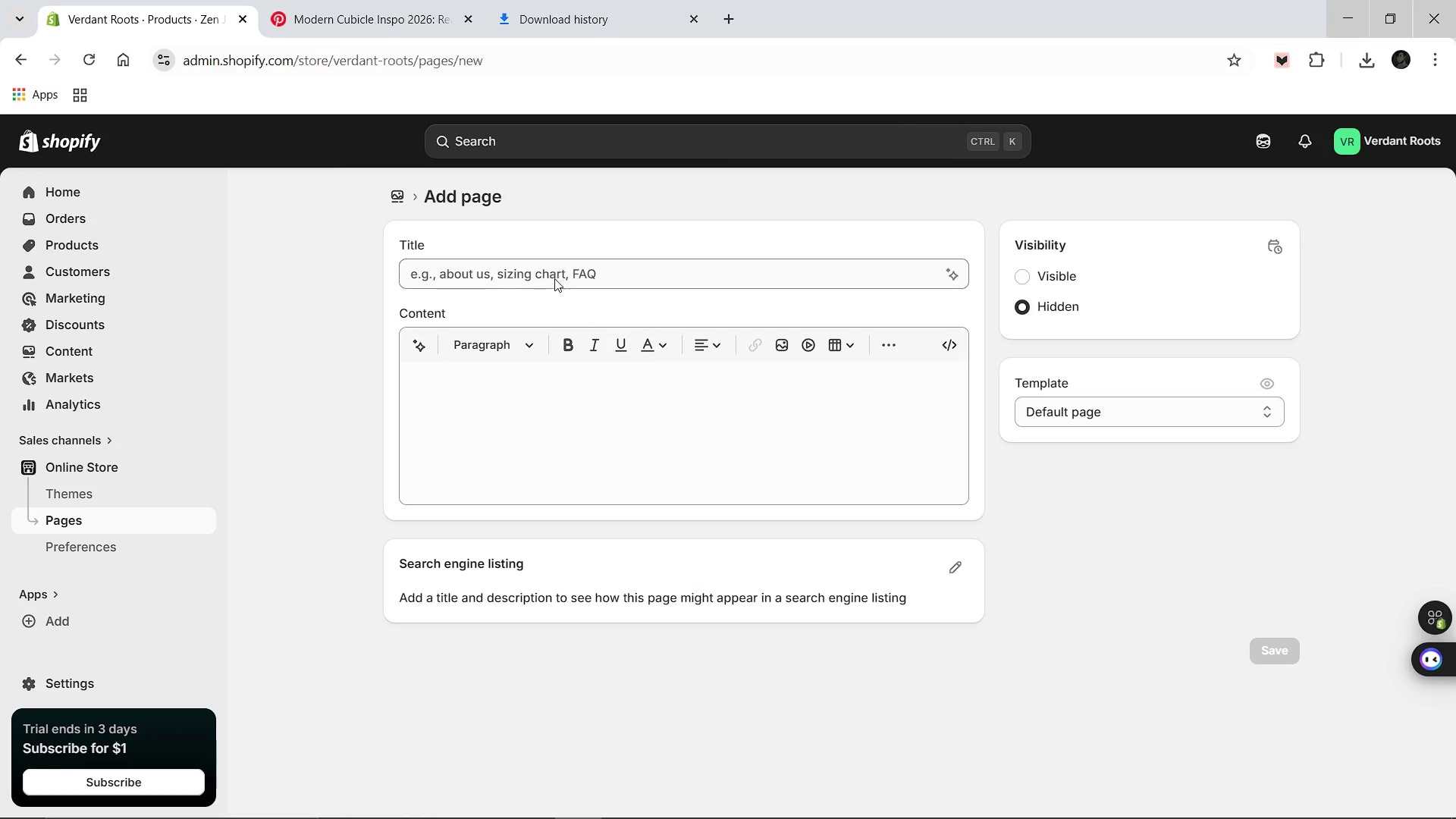 
left_click([554, 278])
 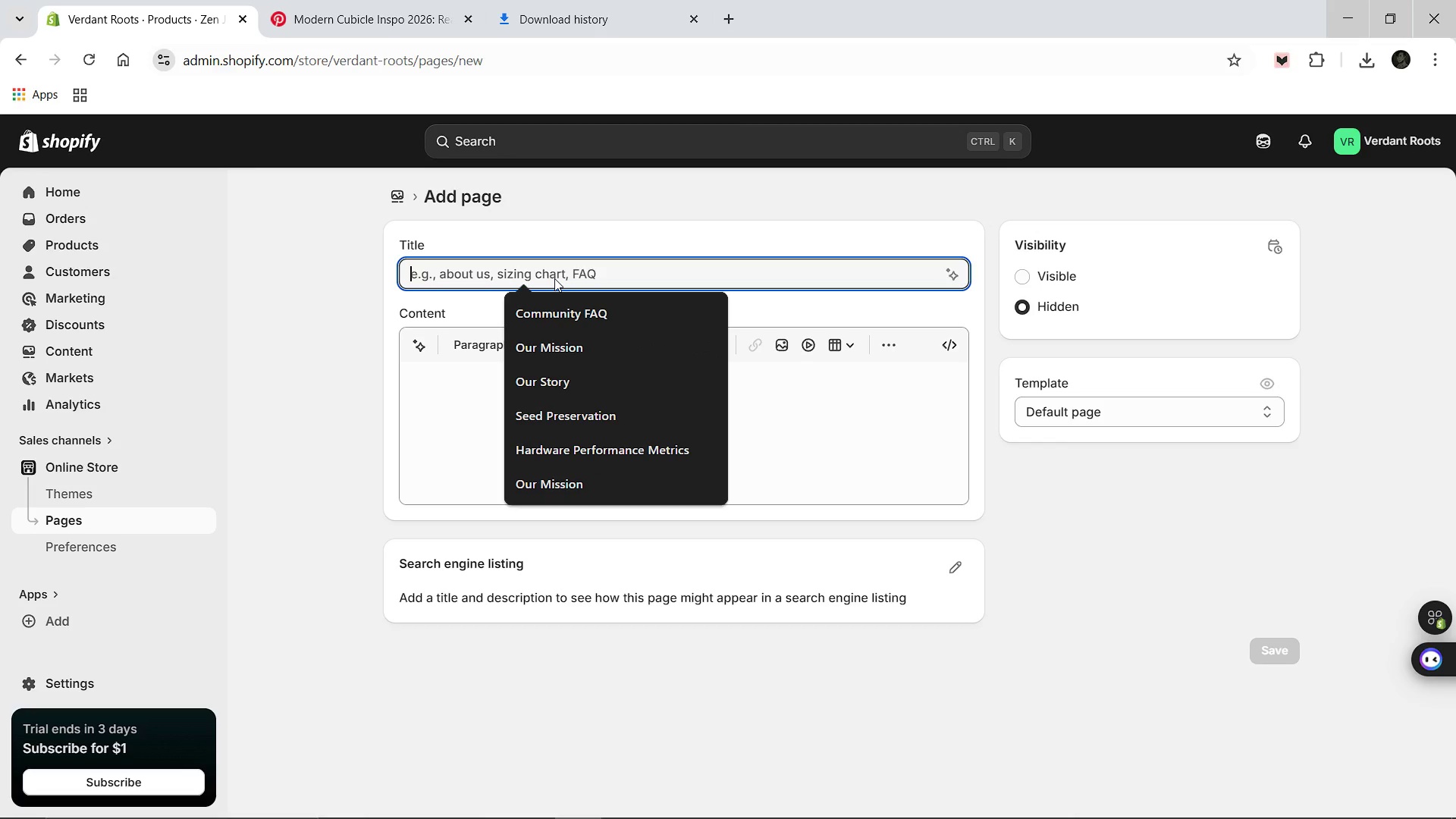 
type(Our Roots)
 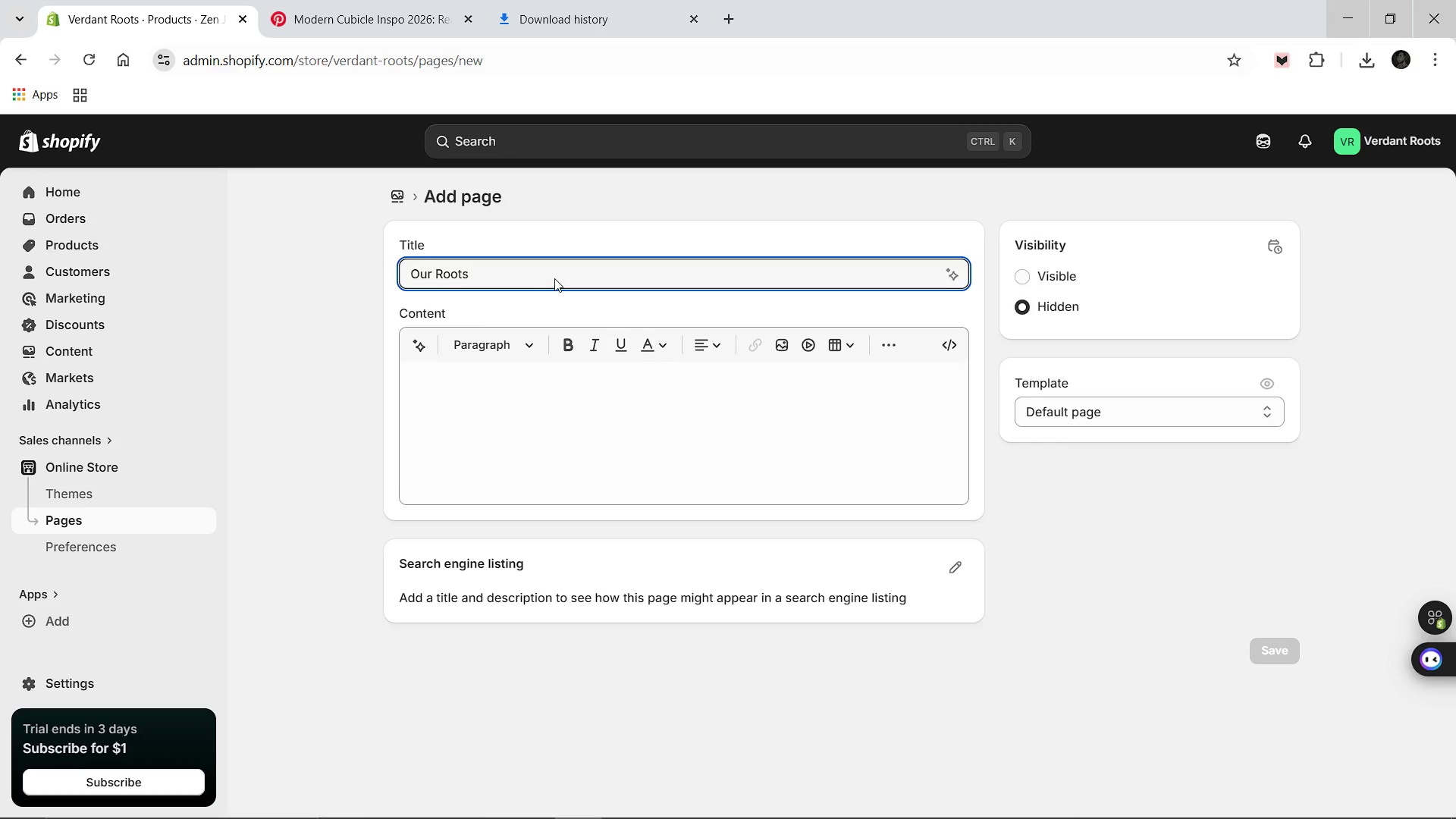 
left_click([513, 406])
 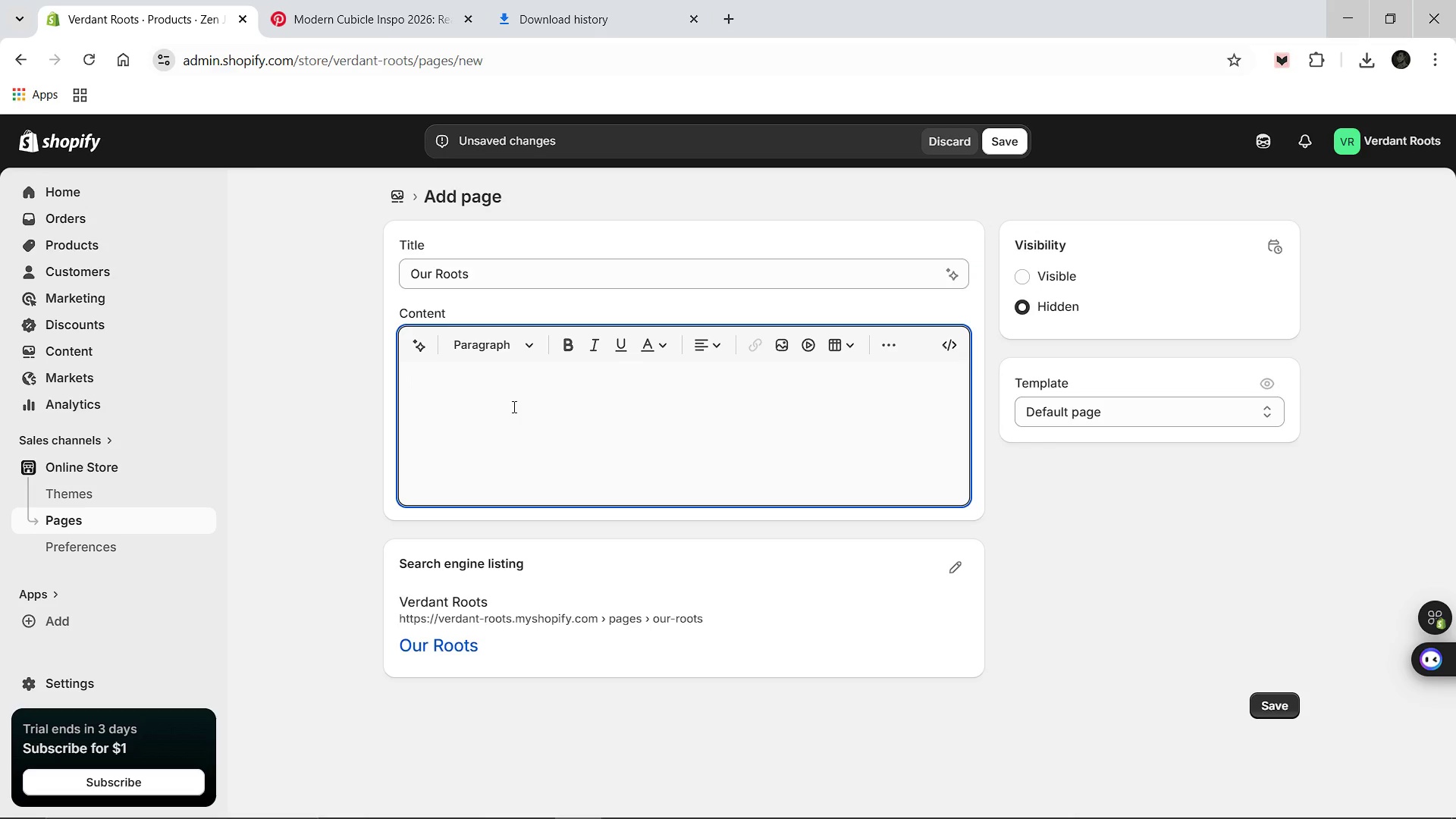 
type(Verdant Roots began in a cramped, sun-straved apartment filled with a graveyard of dried-out ferns. Like many urban dwellers, I craved nature but lc)
key(Backspace)
type(acked the knowledge to maintain it. After failing with countless store-bought plants, I realized the problem wasn't a lack of "green thumb" it was a lack of system built for modern life. I collaborated with experts to curate a collection o)
key(Backspace)
type(guaranteeing foolproof success. We focus on a)
key(Backspace)
type(spae)
key(Backspace)
type(ce-saving design for small apr)
key(Backspace)
type(artments and low-maintenance avrieties )
key(Backspace)
type(. We'b)
key(Backspace)
type(ve done the hard work so you don't have to; each kit is a shortcut to a lush, professional sancturary)
 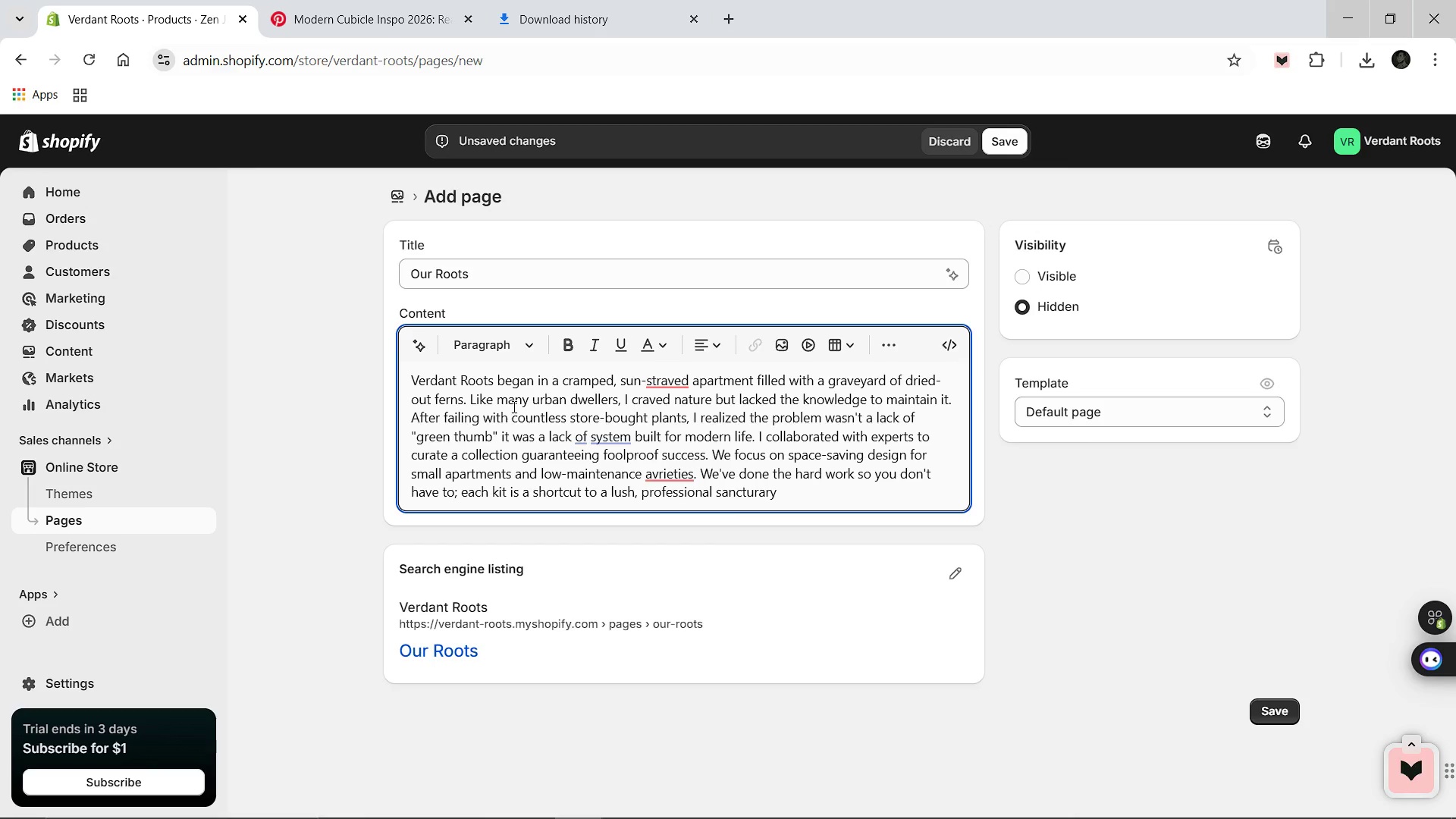 
left_click([431, 135])
 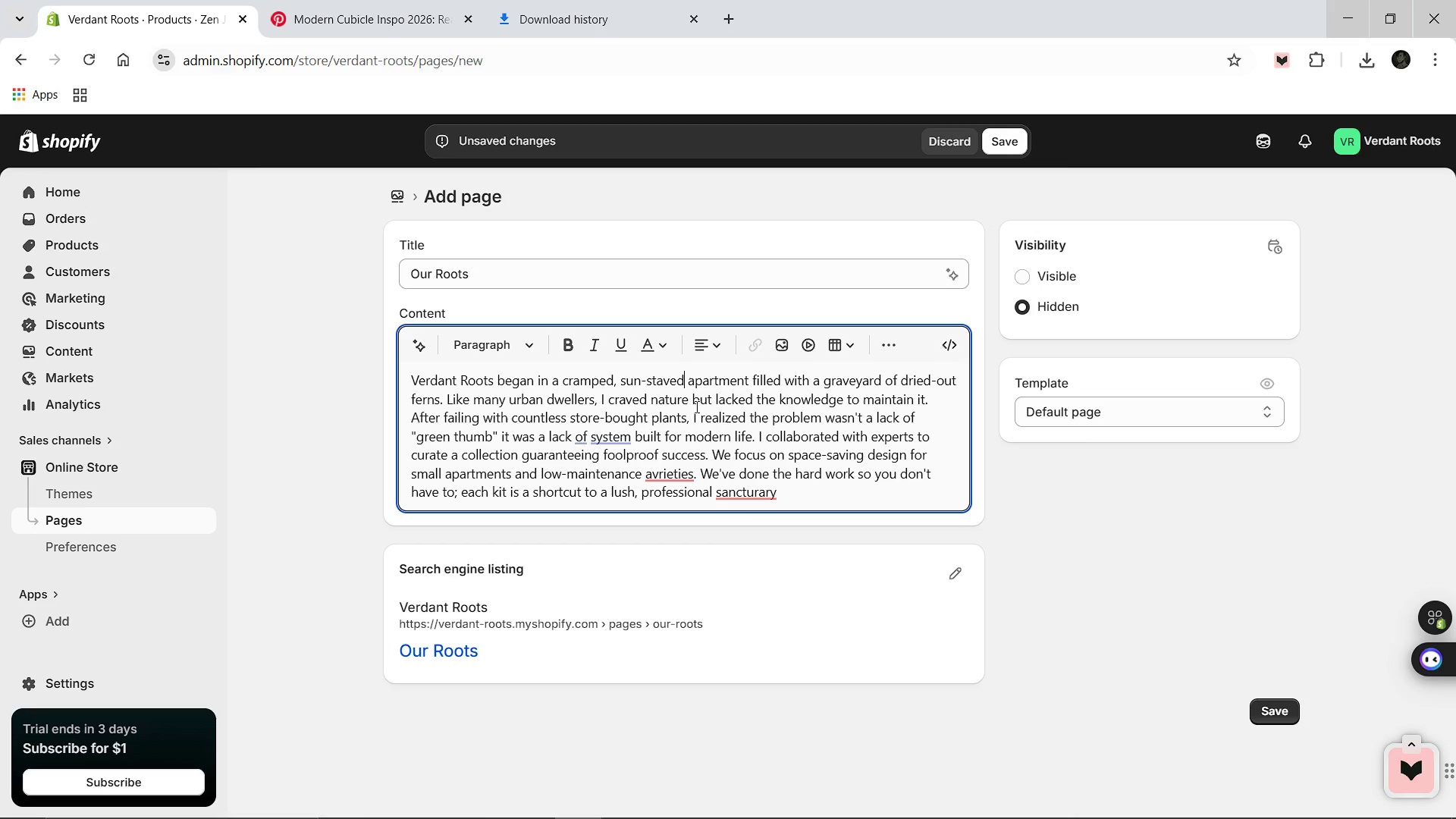 
key(Backspace)
key(Backspace)
key(Backspace)
type(rved)
 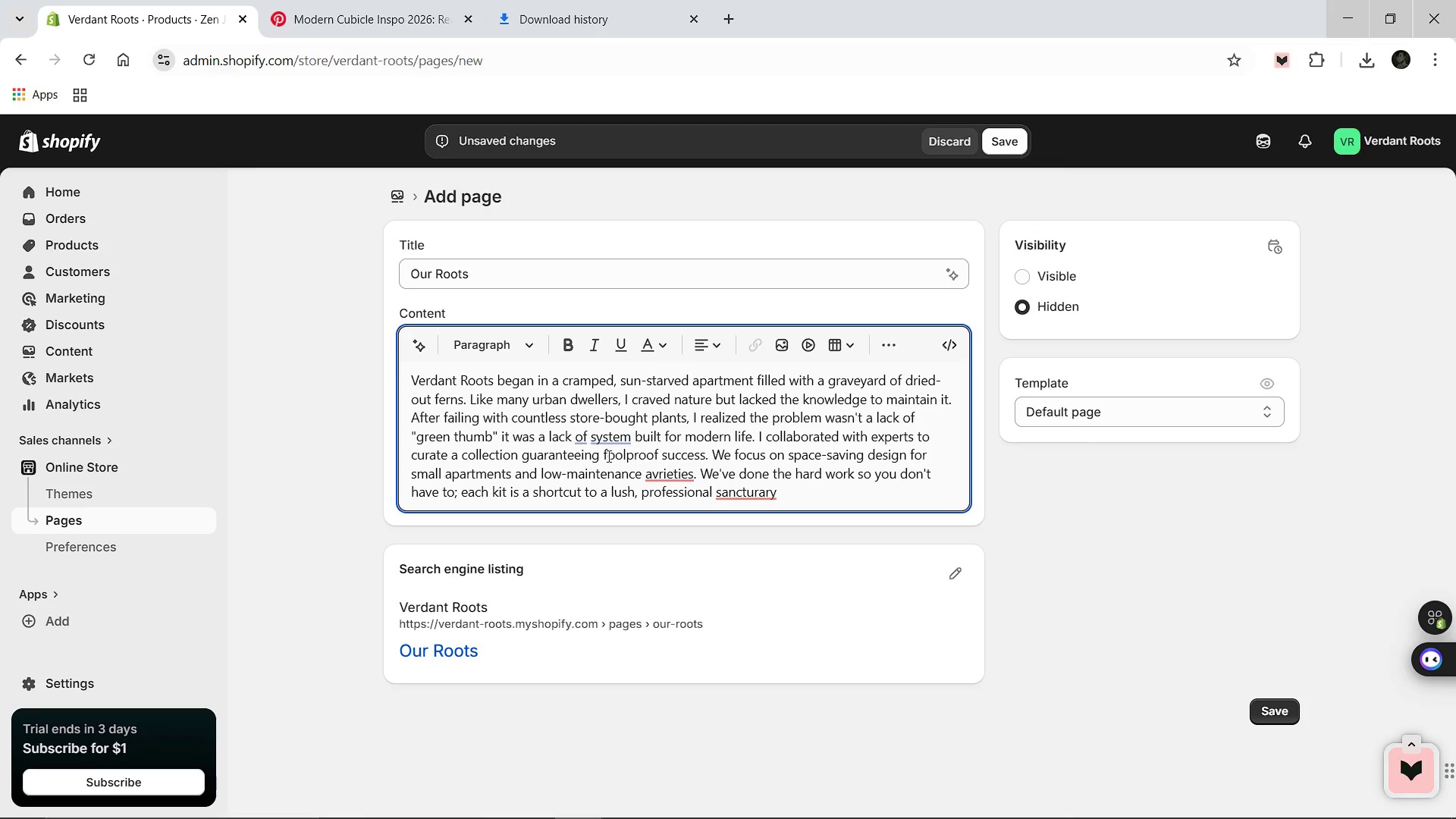 
mouse_move([593, 440])
 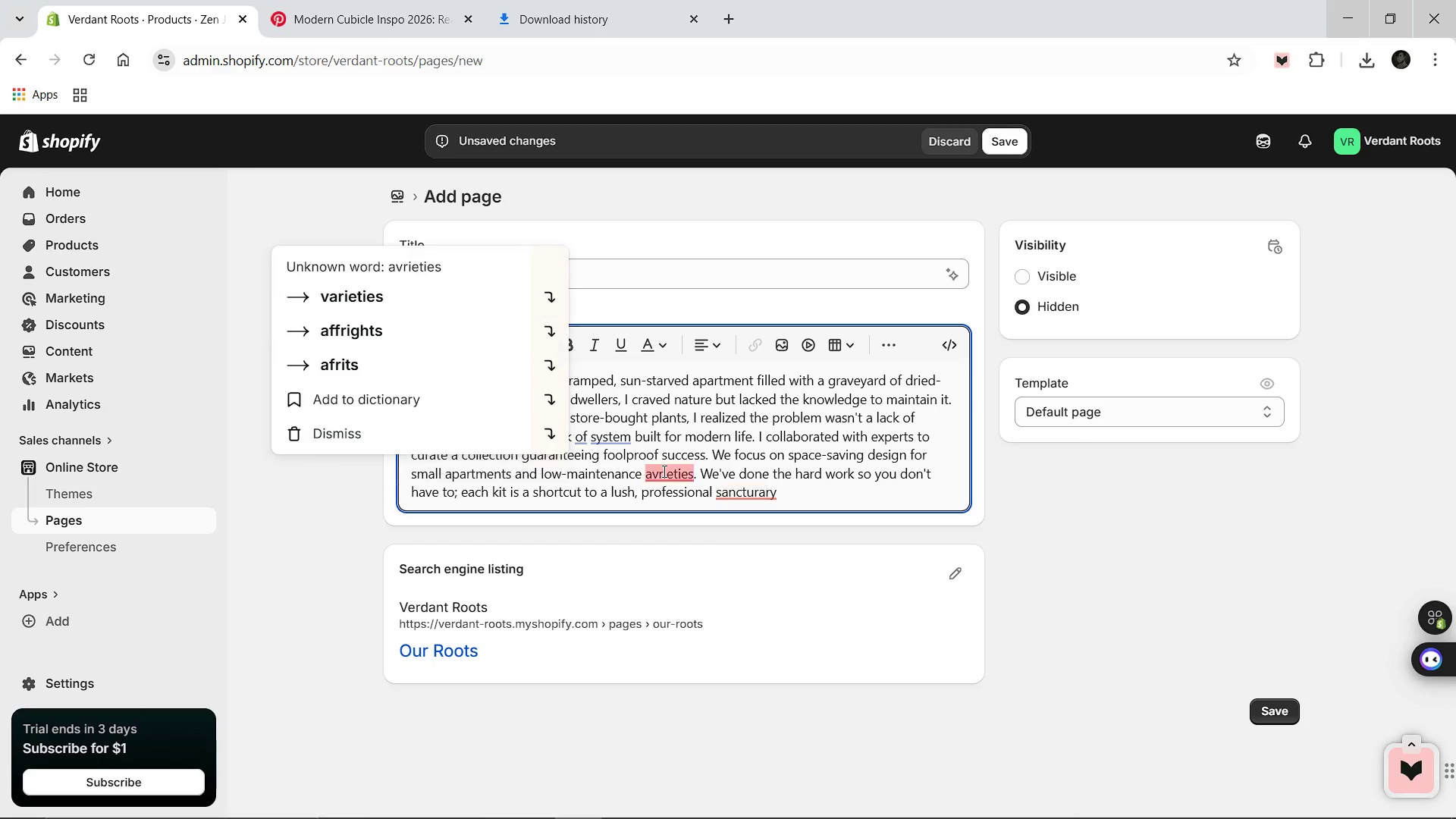 
wait(6.31)
 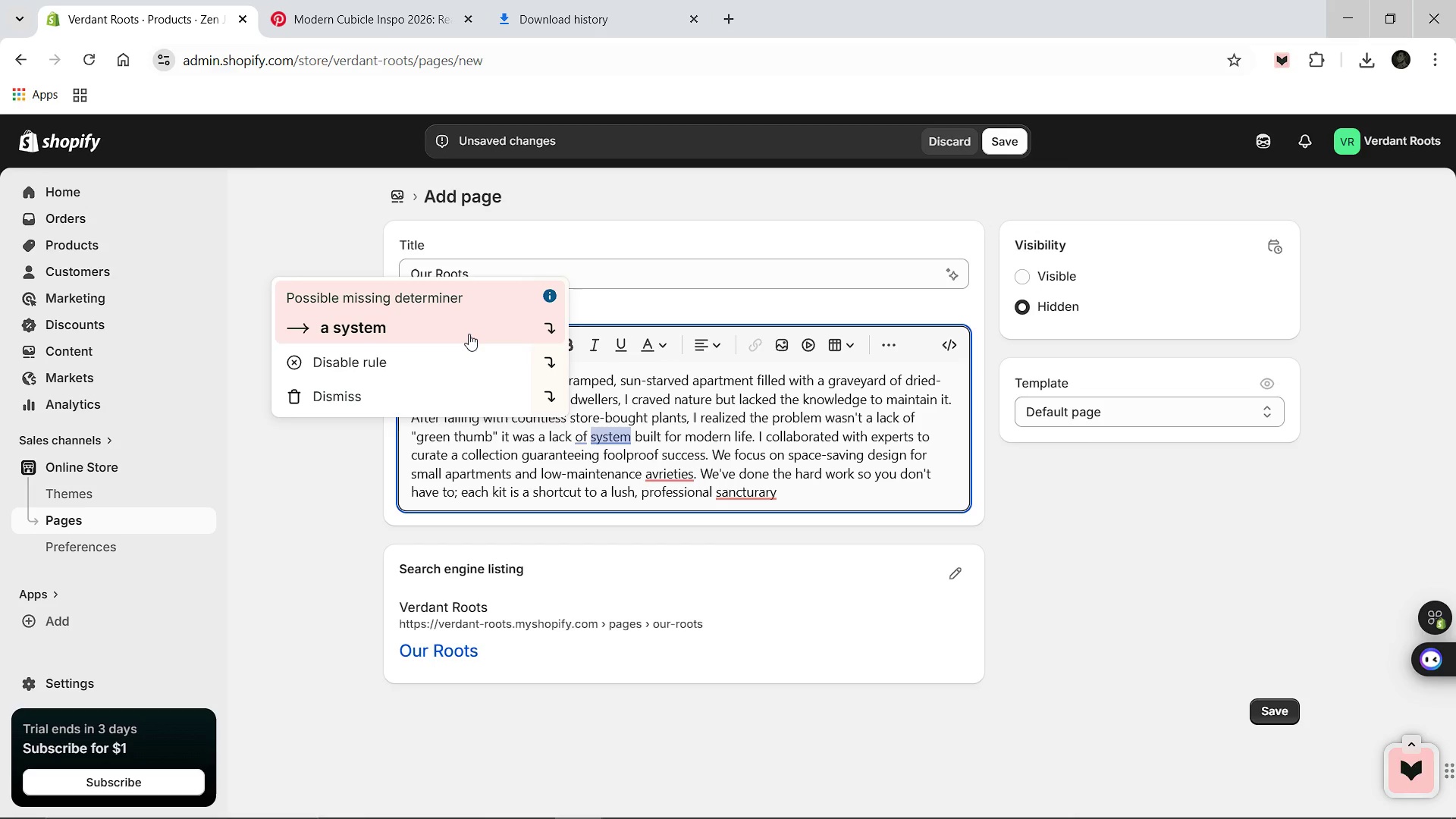 
left_click([375, 306])
 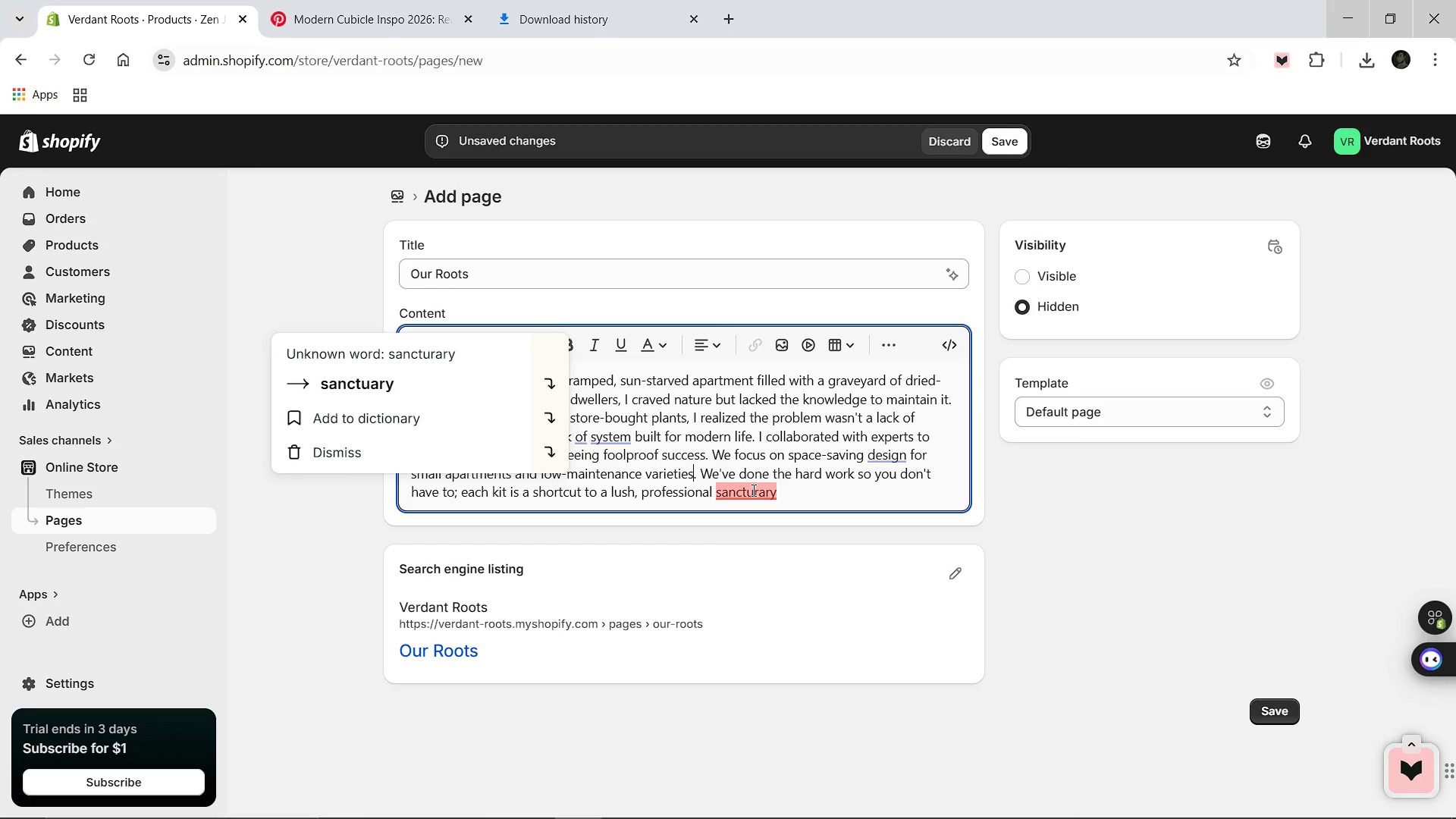 
left_click([449, 378])
 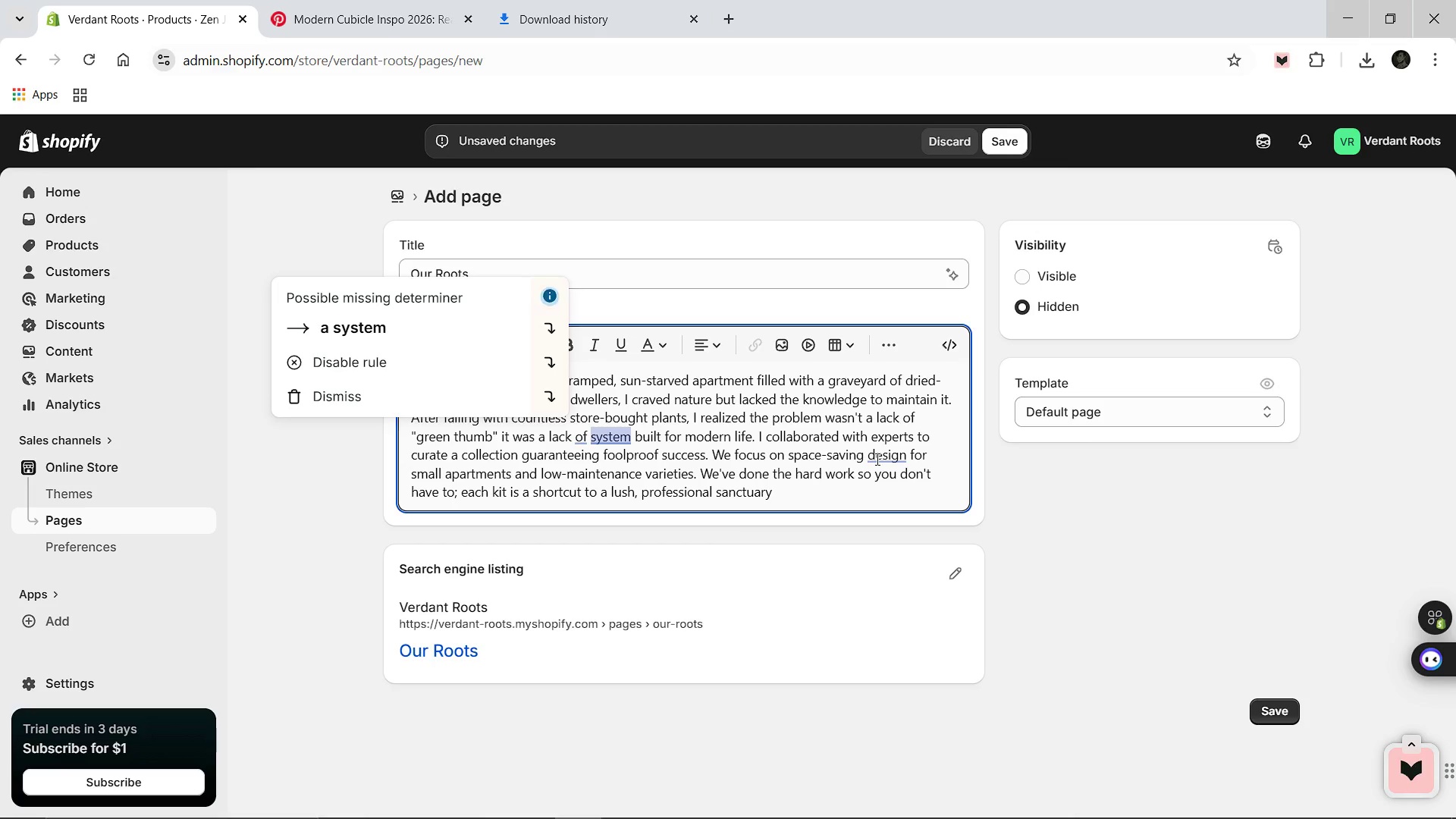 
key(Period)
 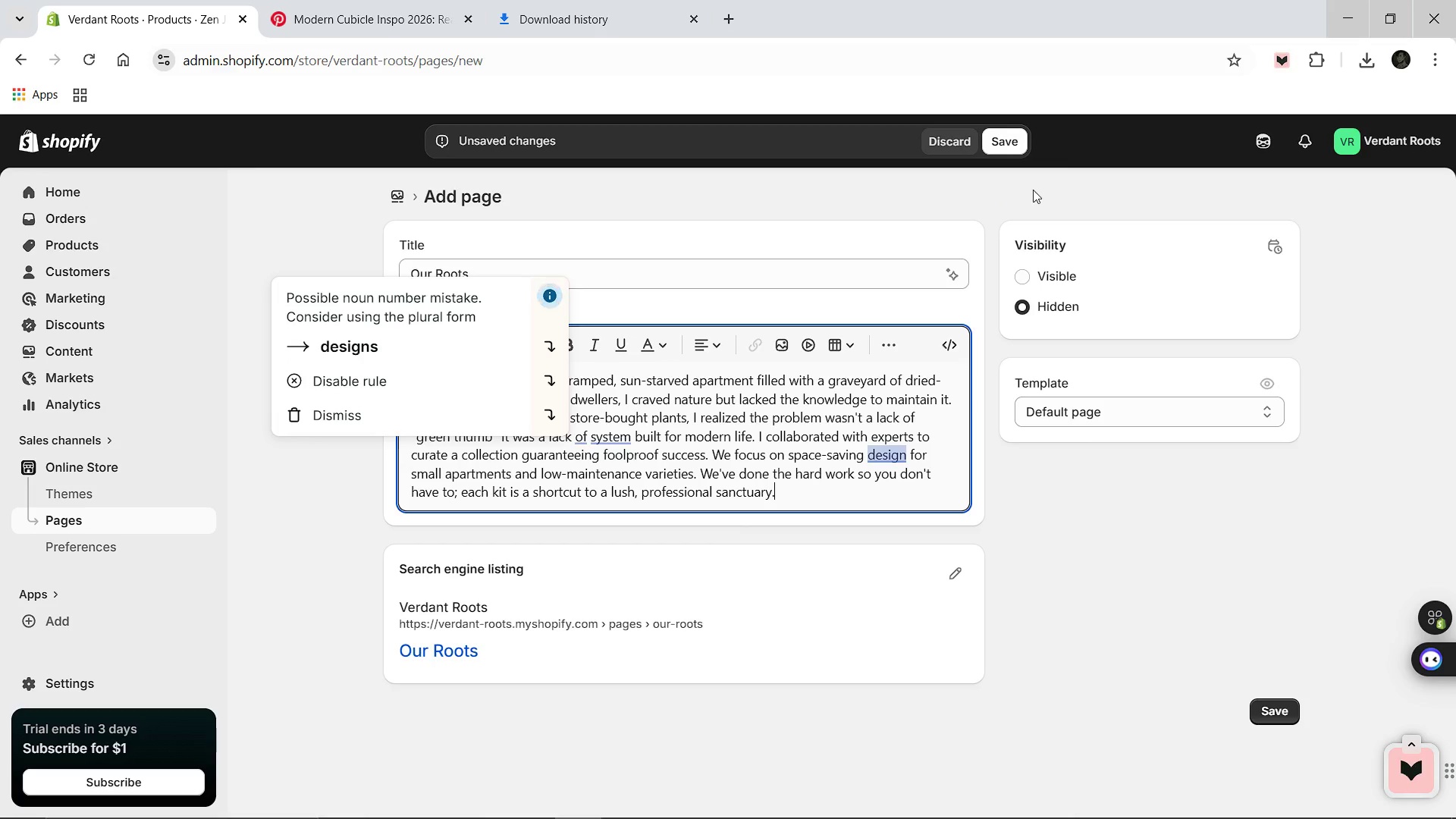 
left_click([1021, 284])
 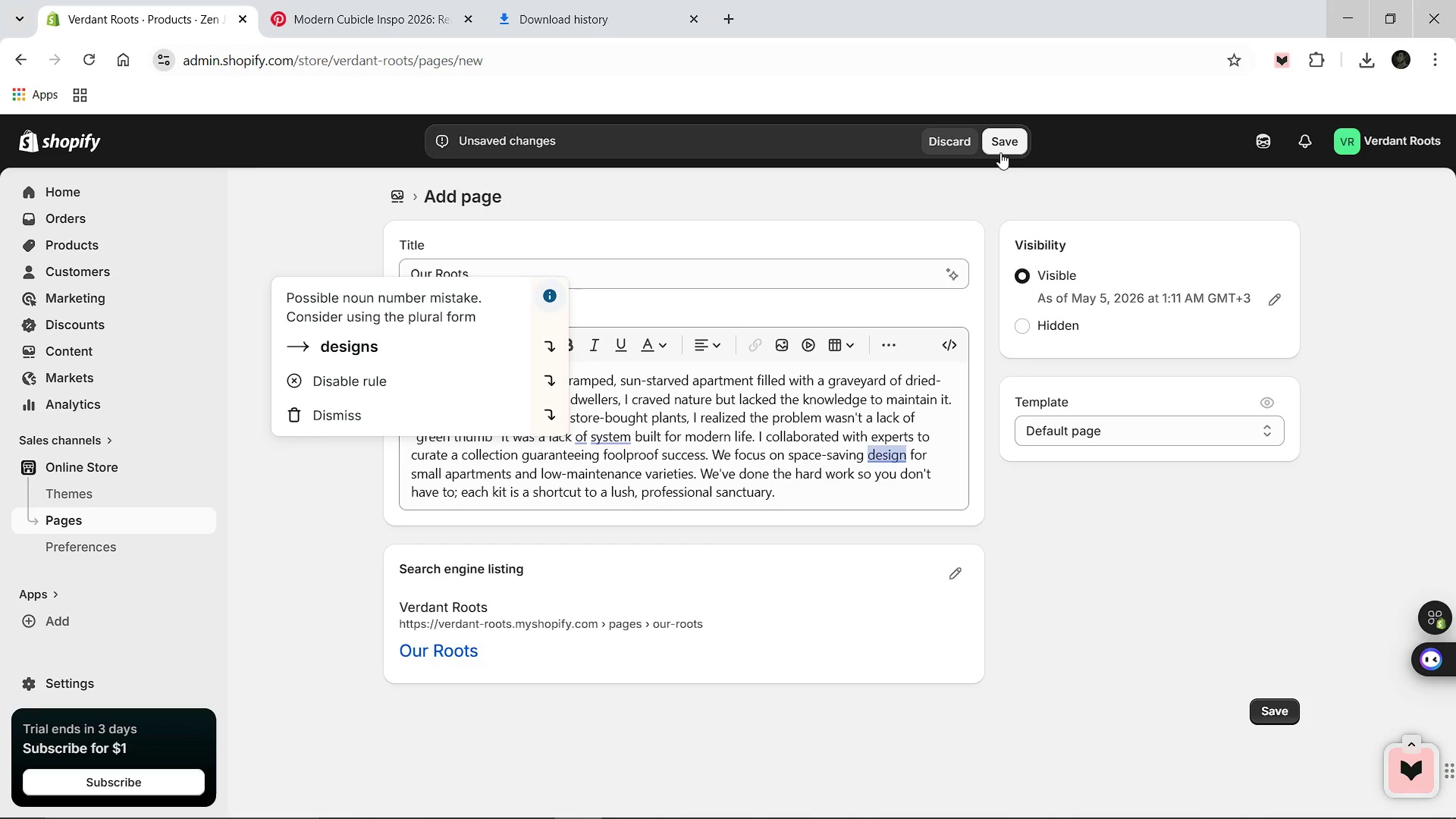 
left_click([1000, 149])
 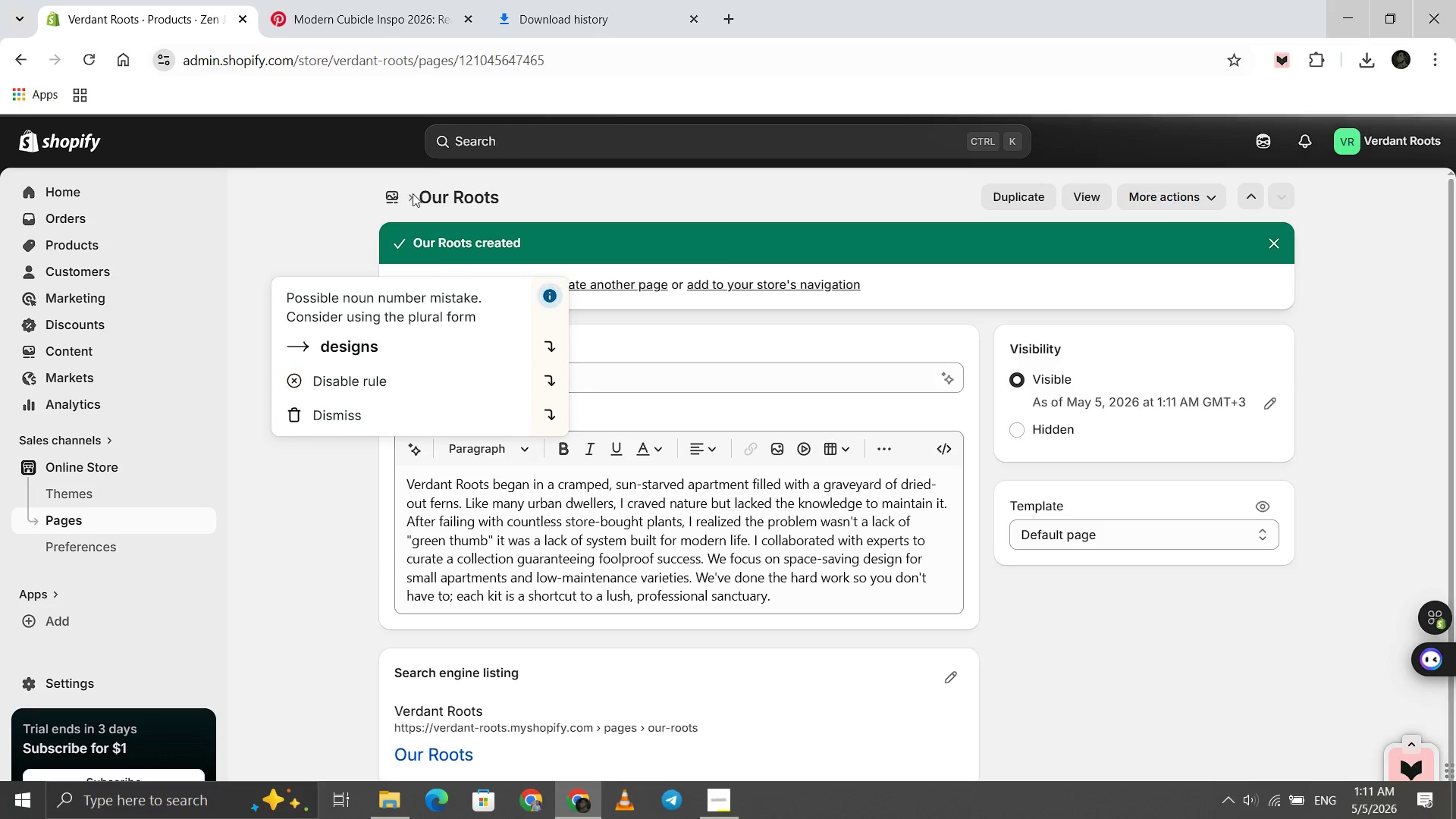 
wait(7.11)
 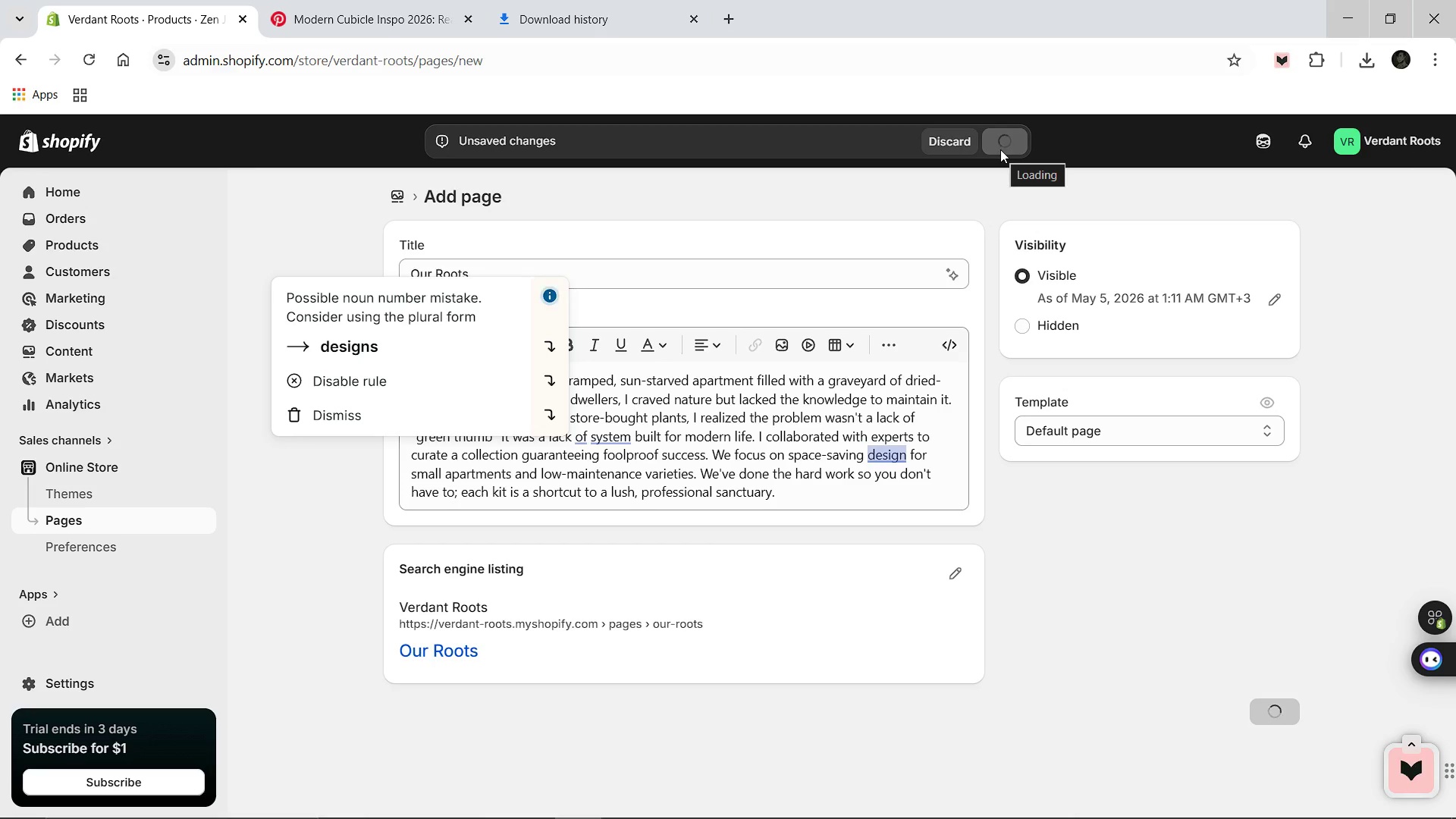 
left_click([502, 131])
 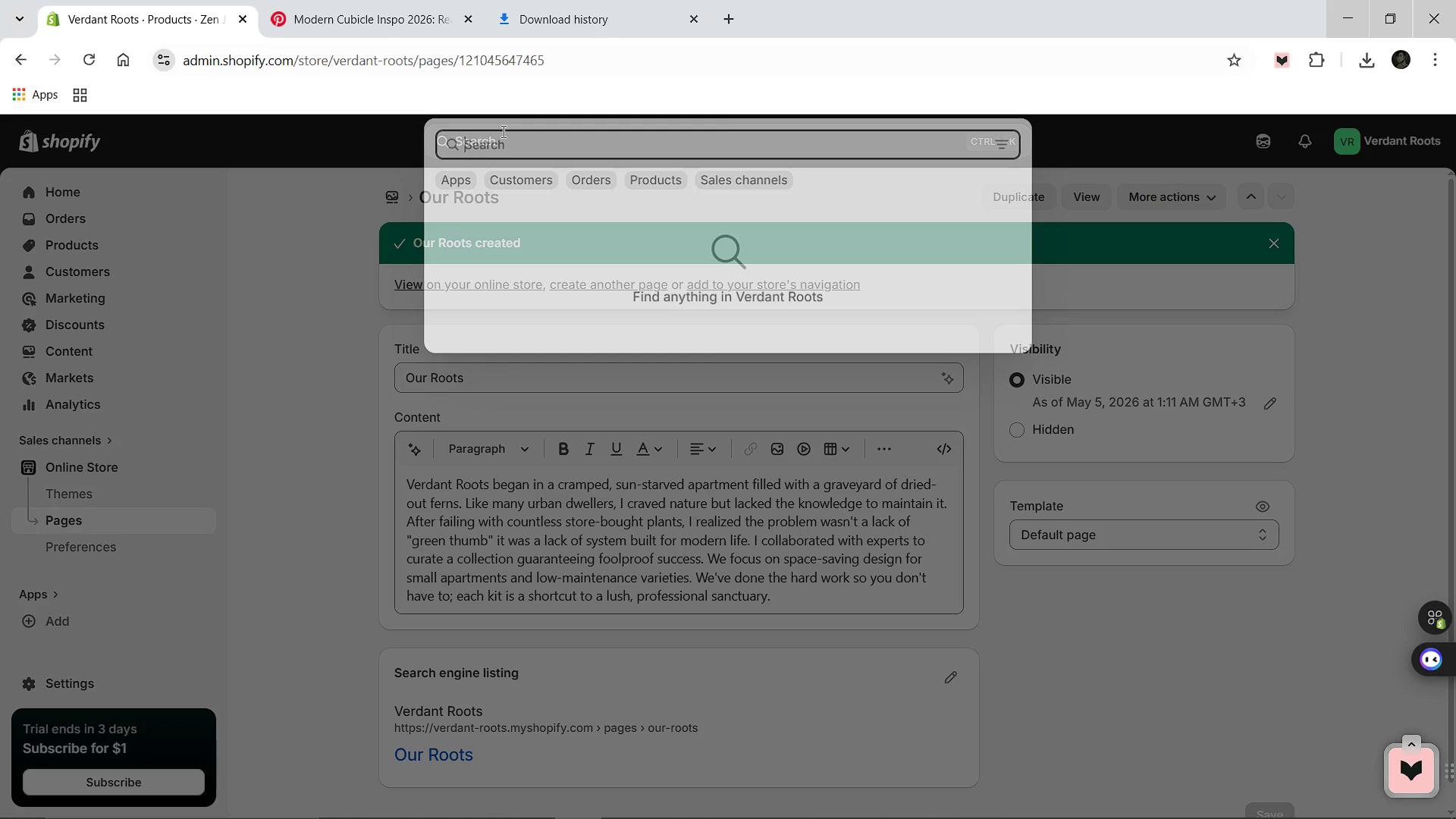 
type(navigat)
 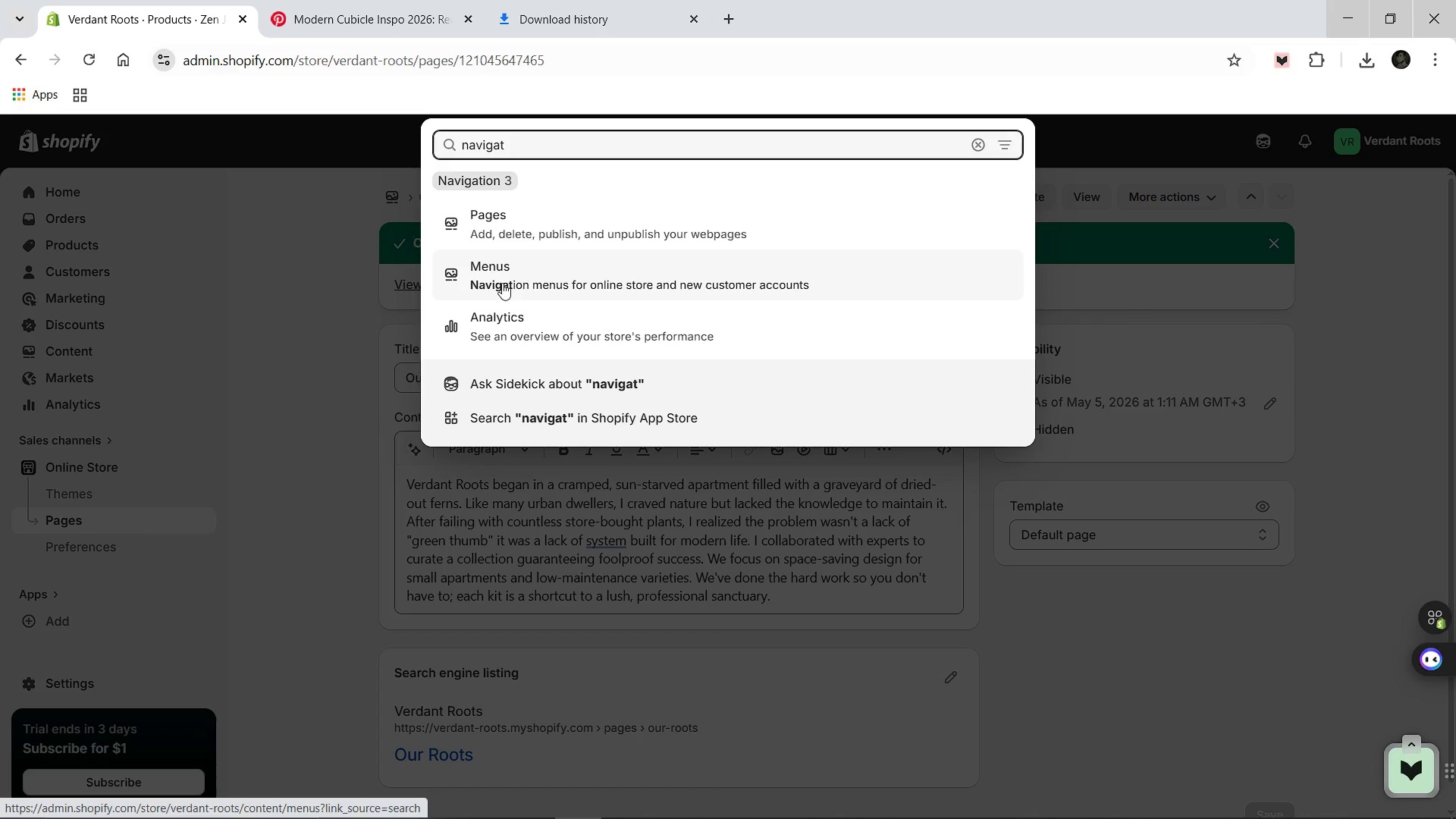 
left_click([502, 283])
 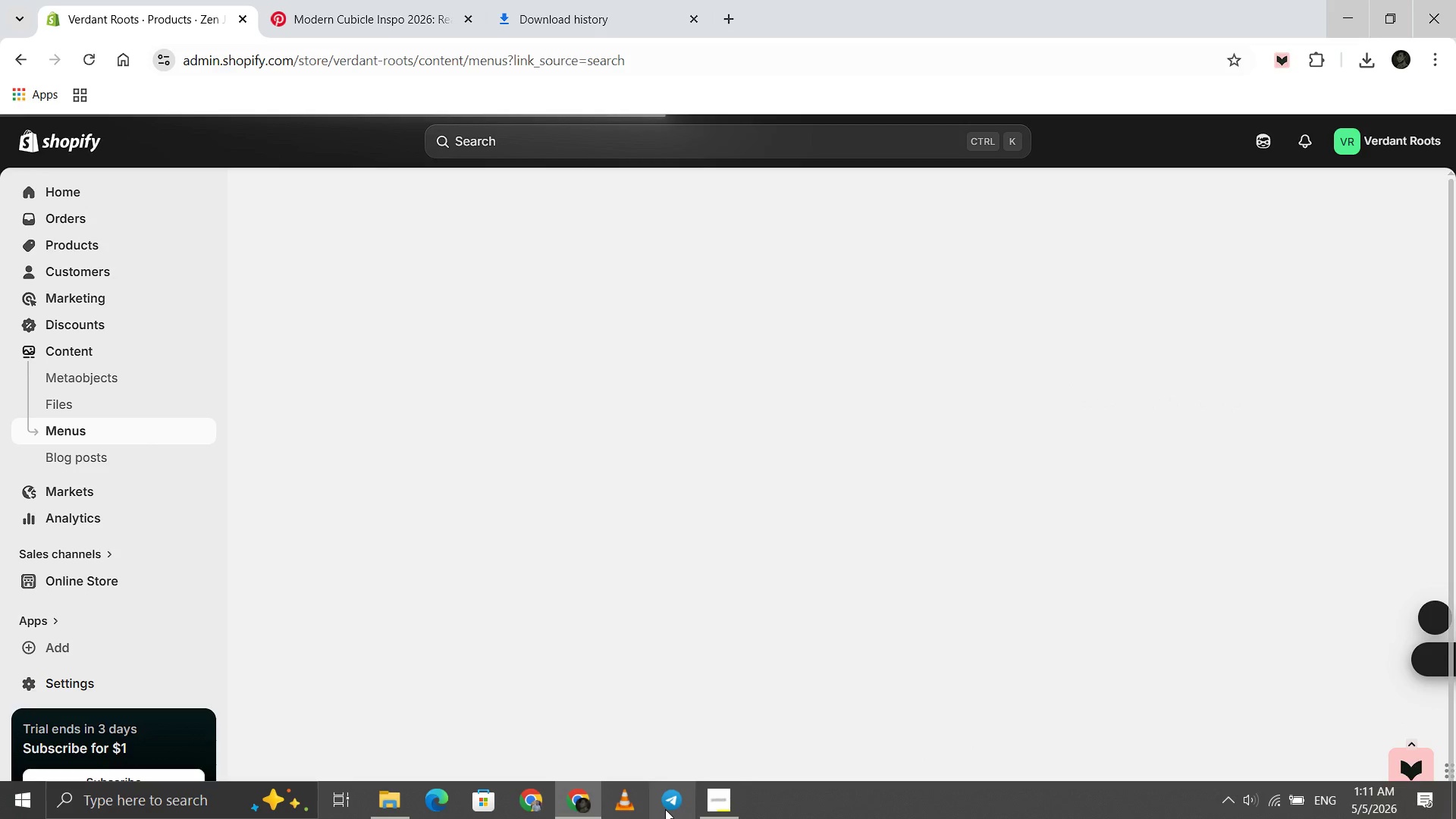 
left_click([738, 817])